 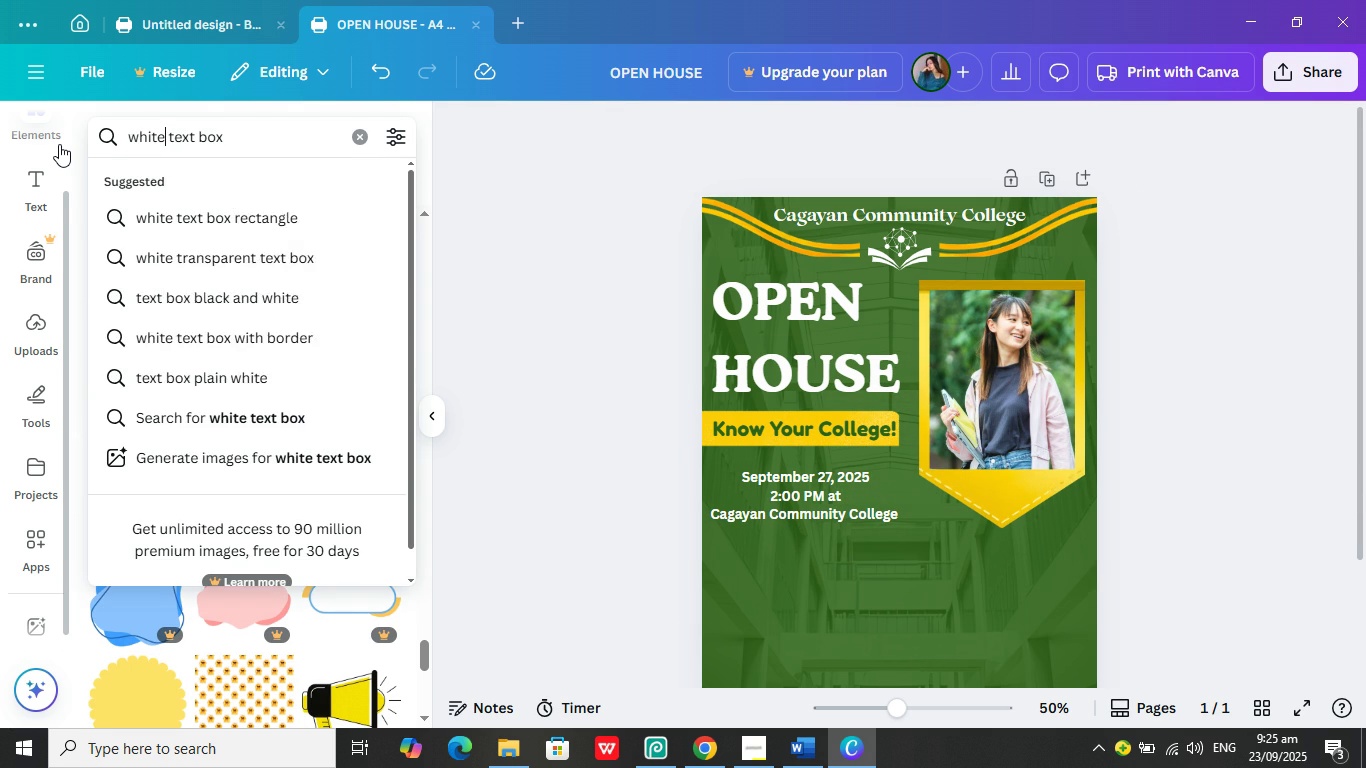 
key(Enter)
 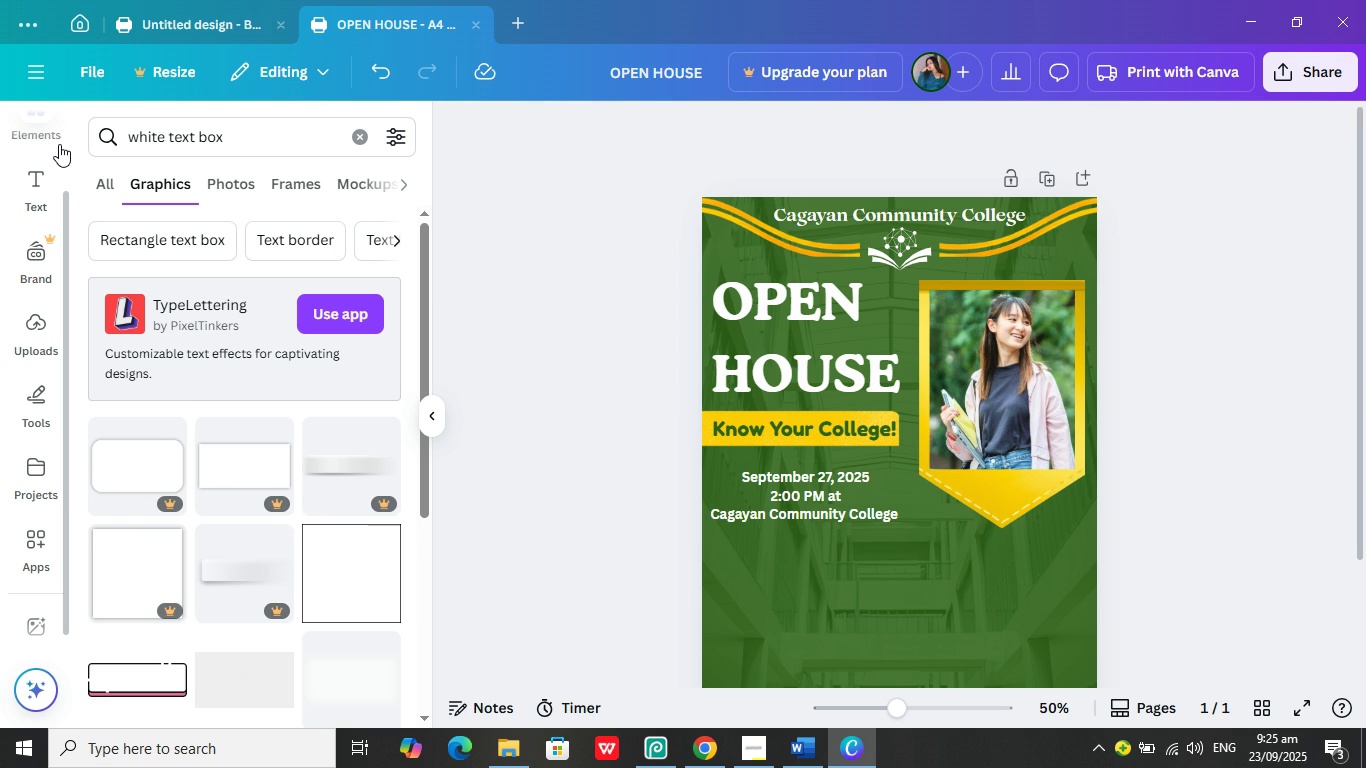 
scroll: coordinate [254, 517], scroll_direction: down, amount: 3.0
 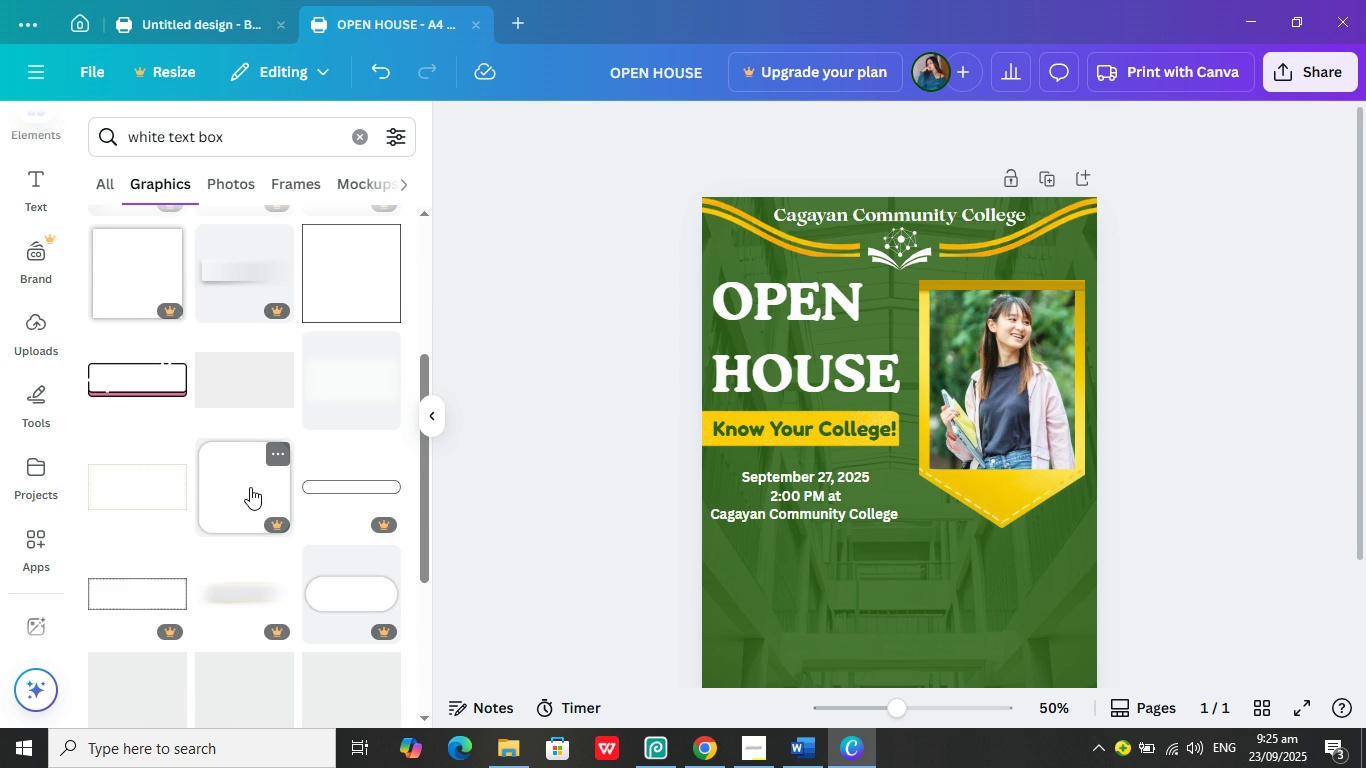 
mouse_move([265, 475])
 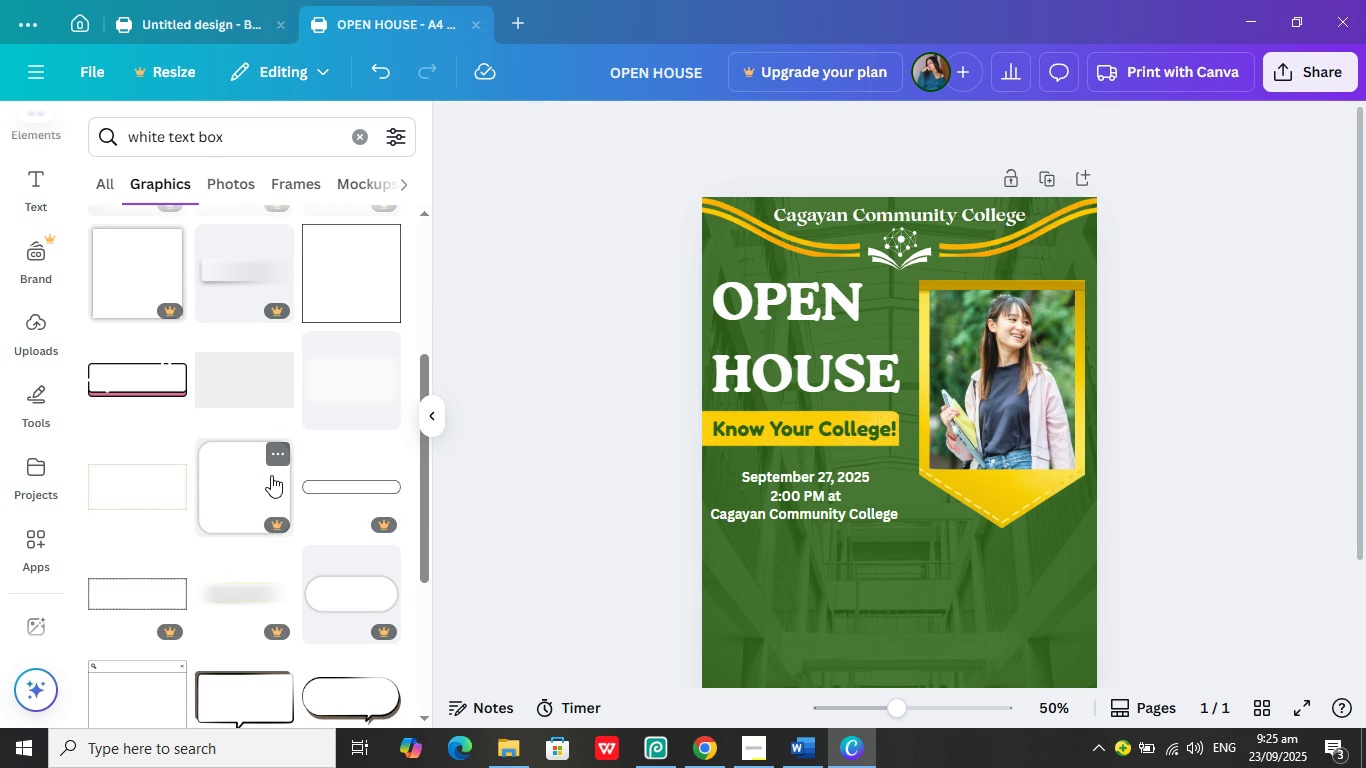 
scroll: coordinate [271, 475], scroll_direction: down, amount: 1.0
 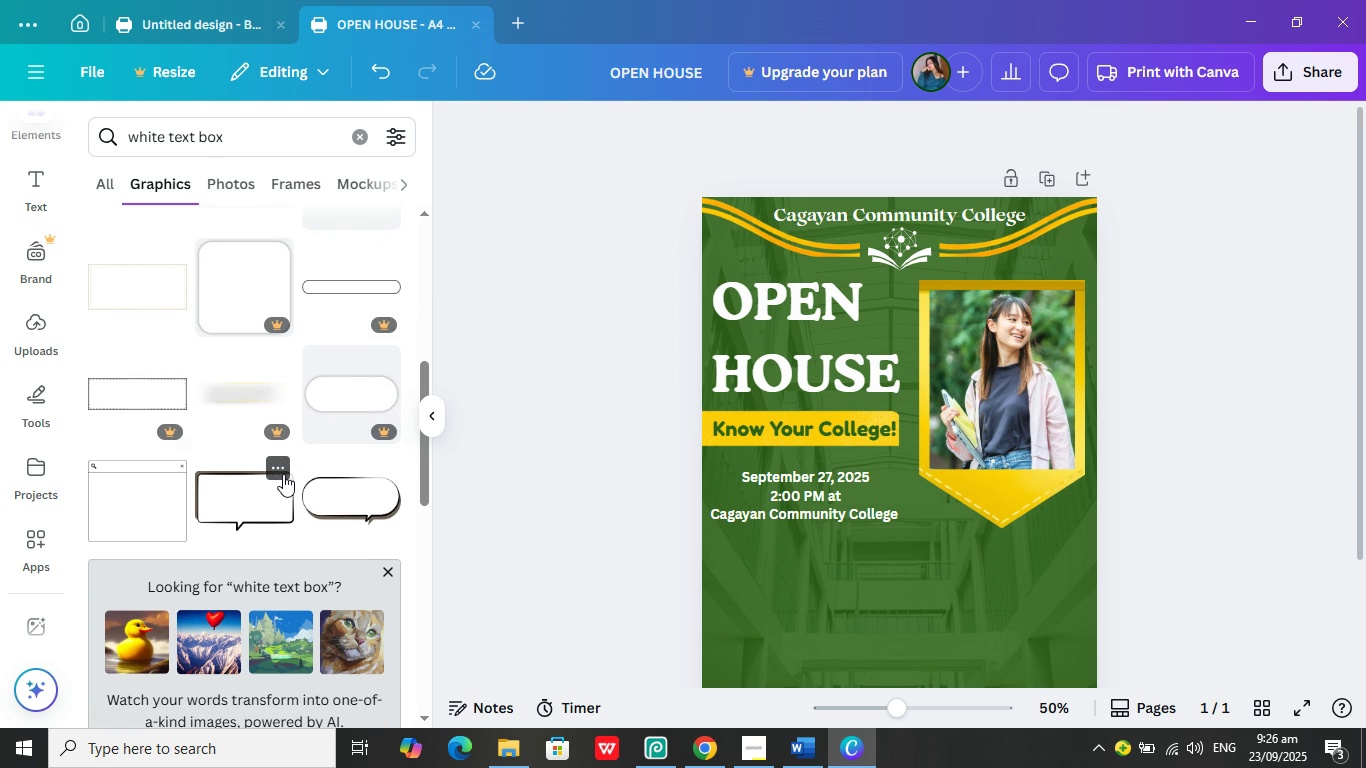 
mouse_move([204, 485])
 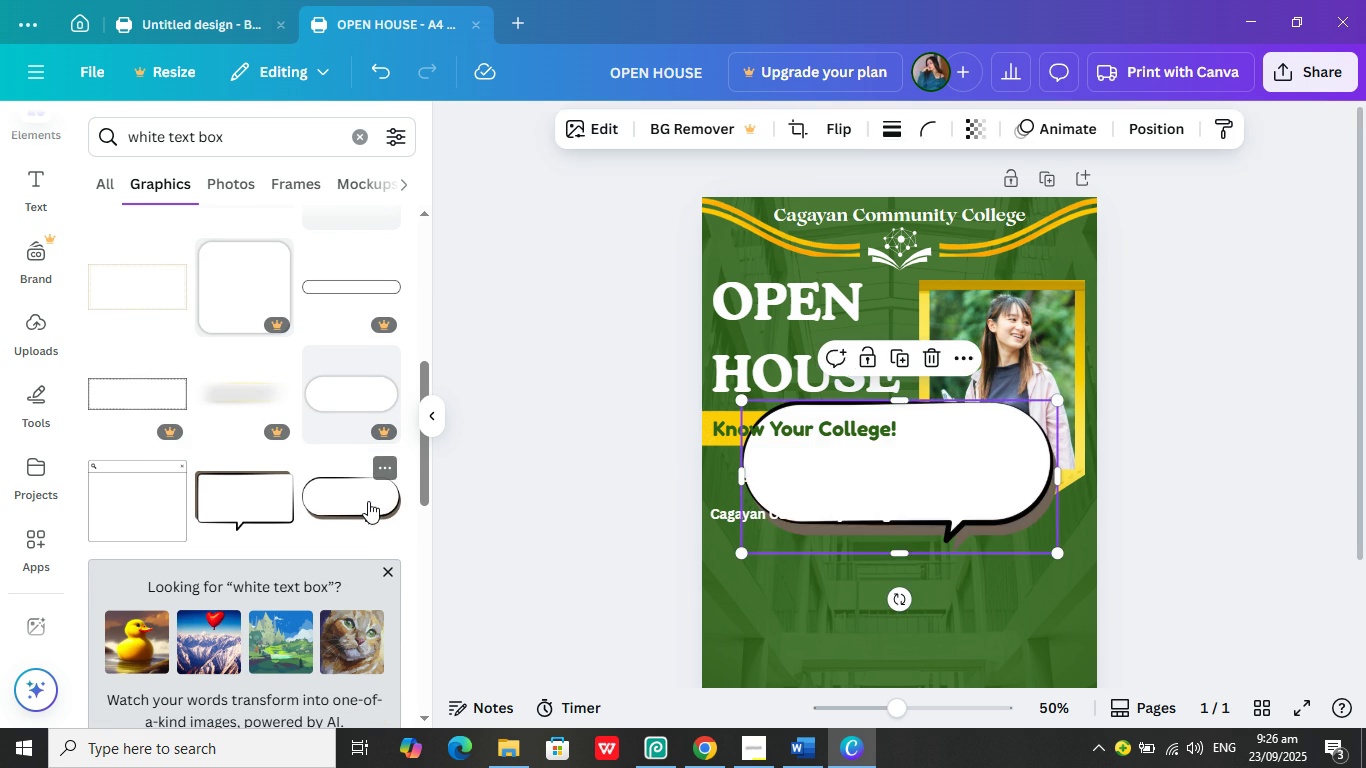 
left_click([362, 499])